 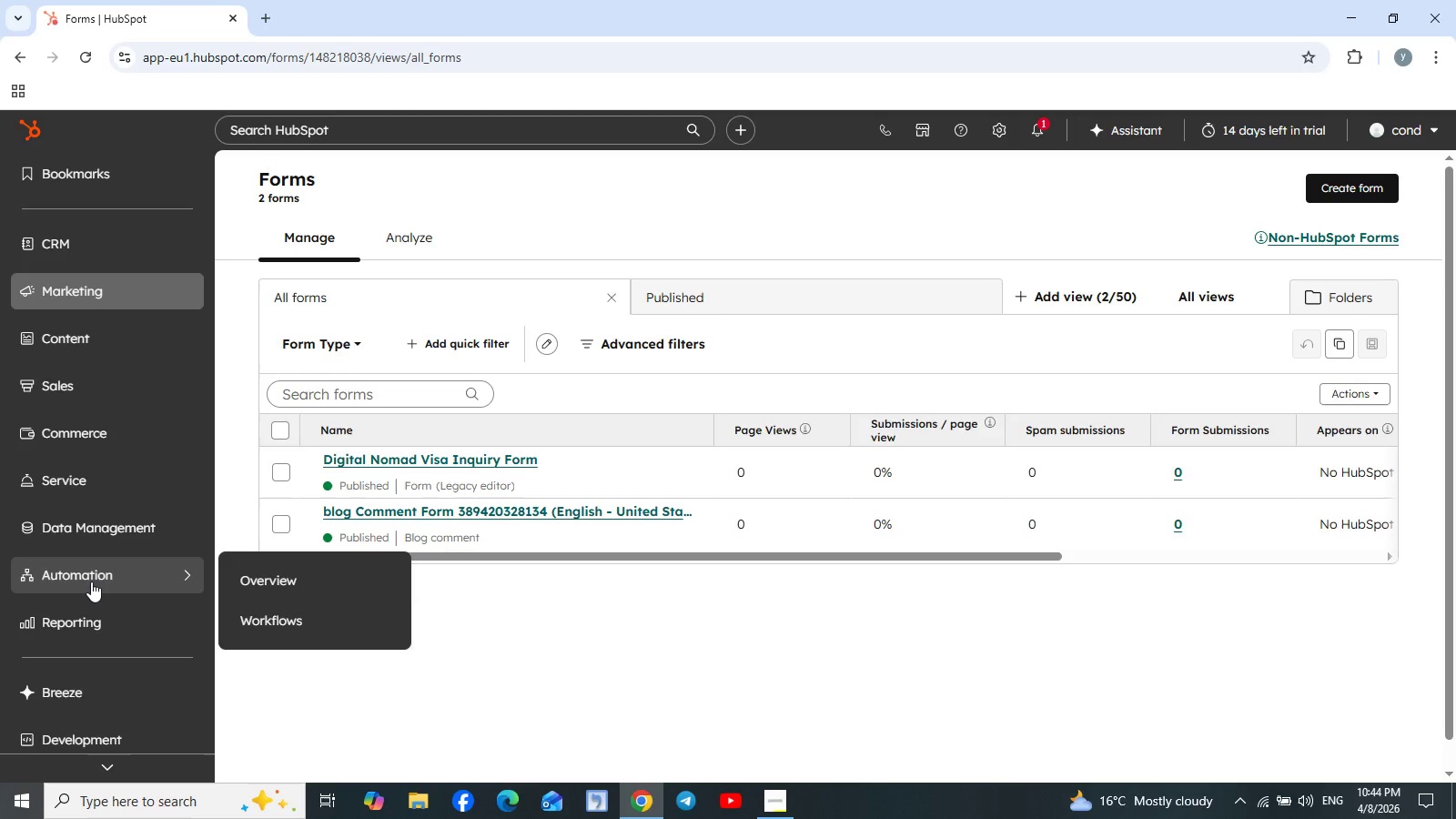 
left_click([186, 565])
 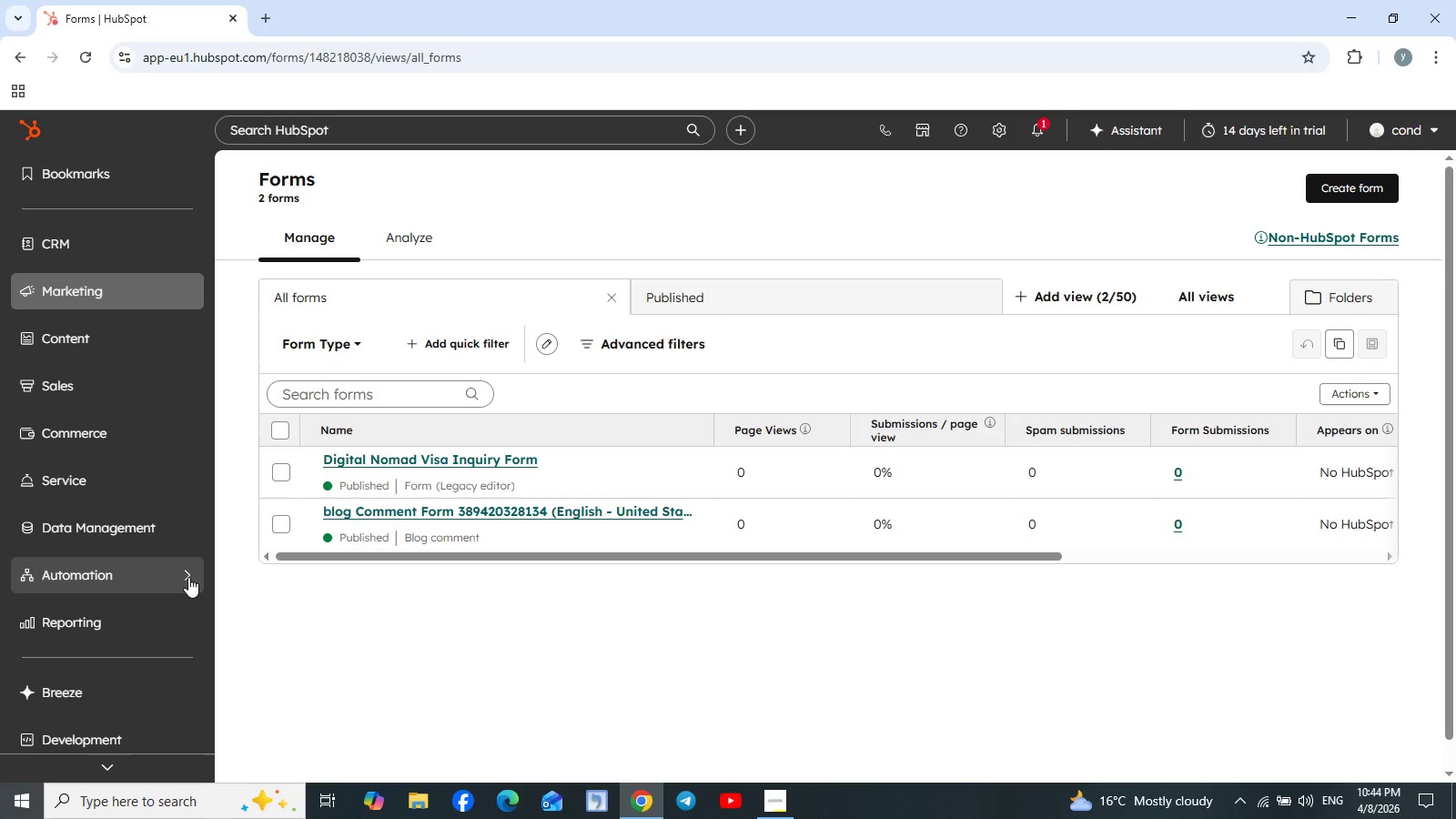 
left_click([188, 577])
 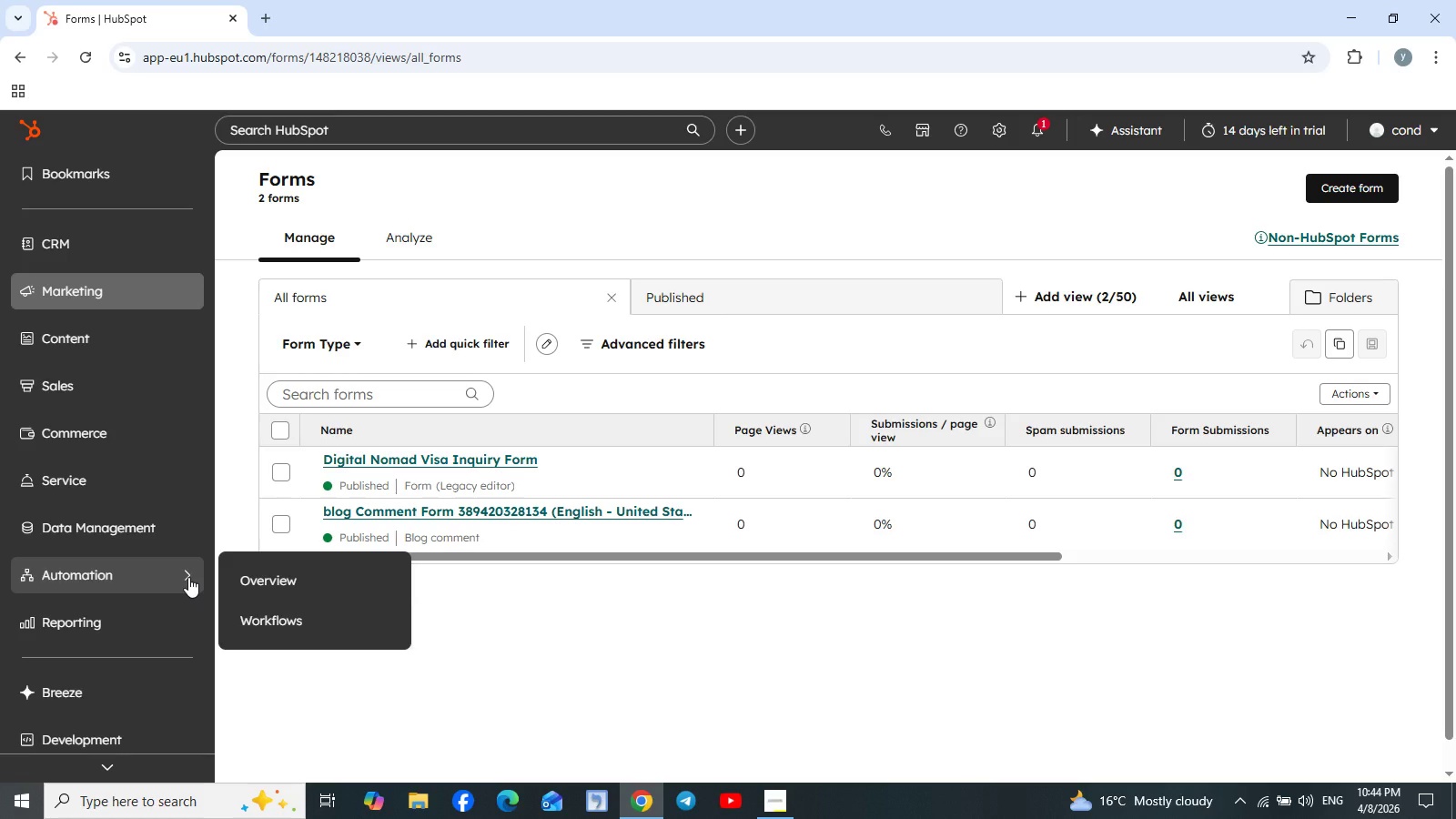 
left_click([282, 624])
 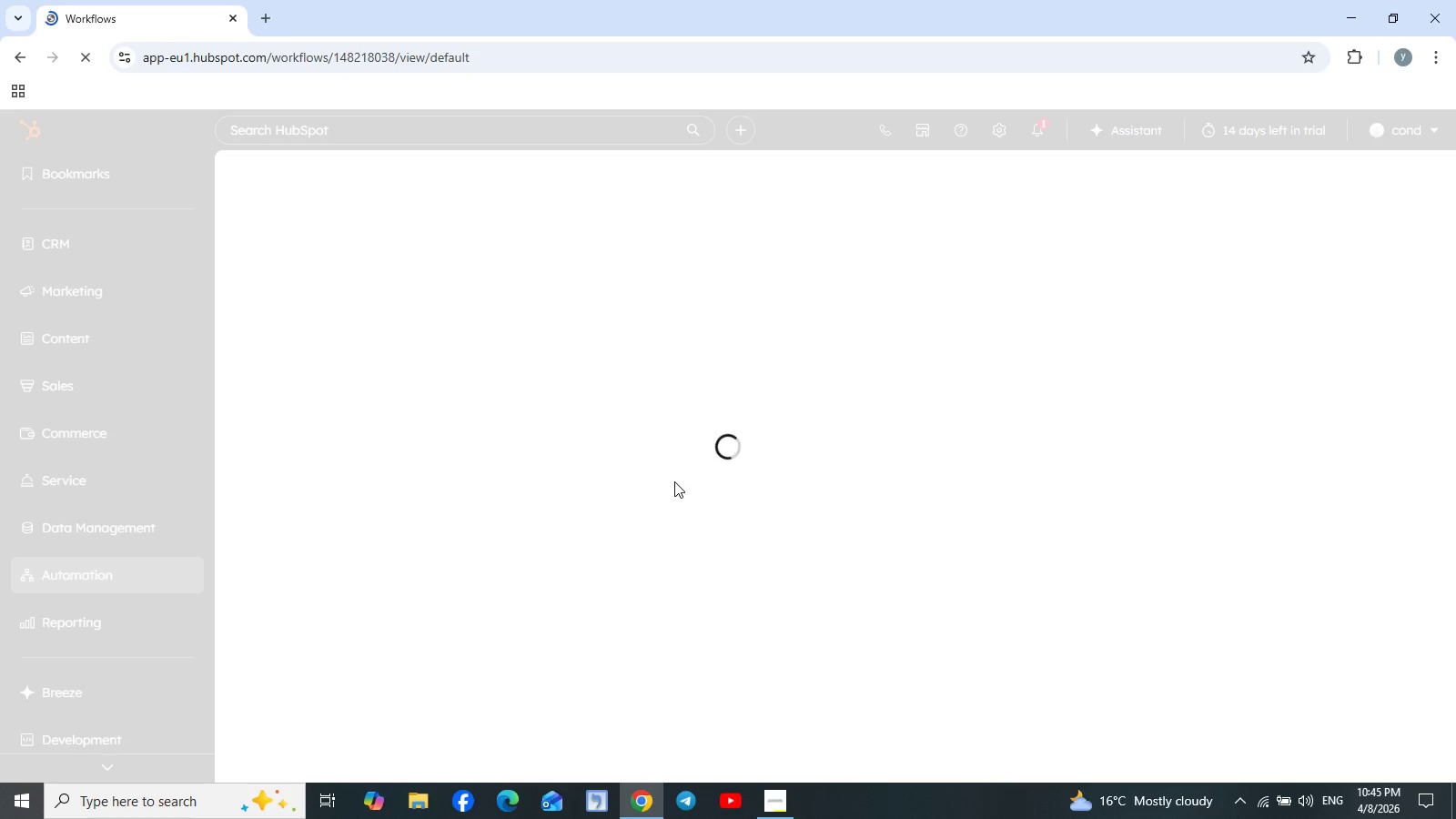 
wait(11.28)
 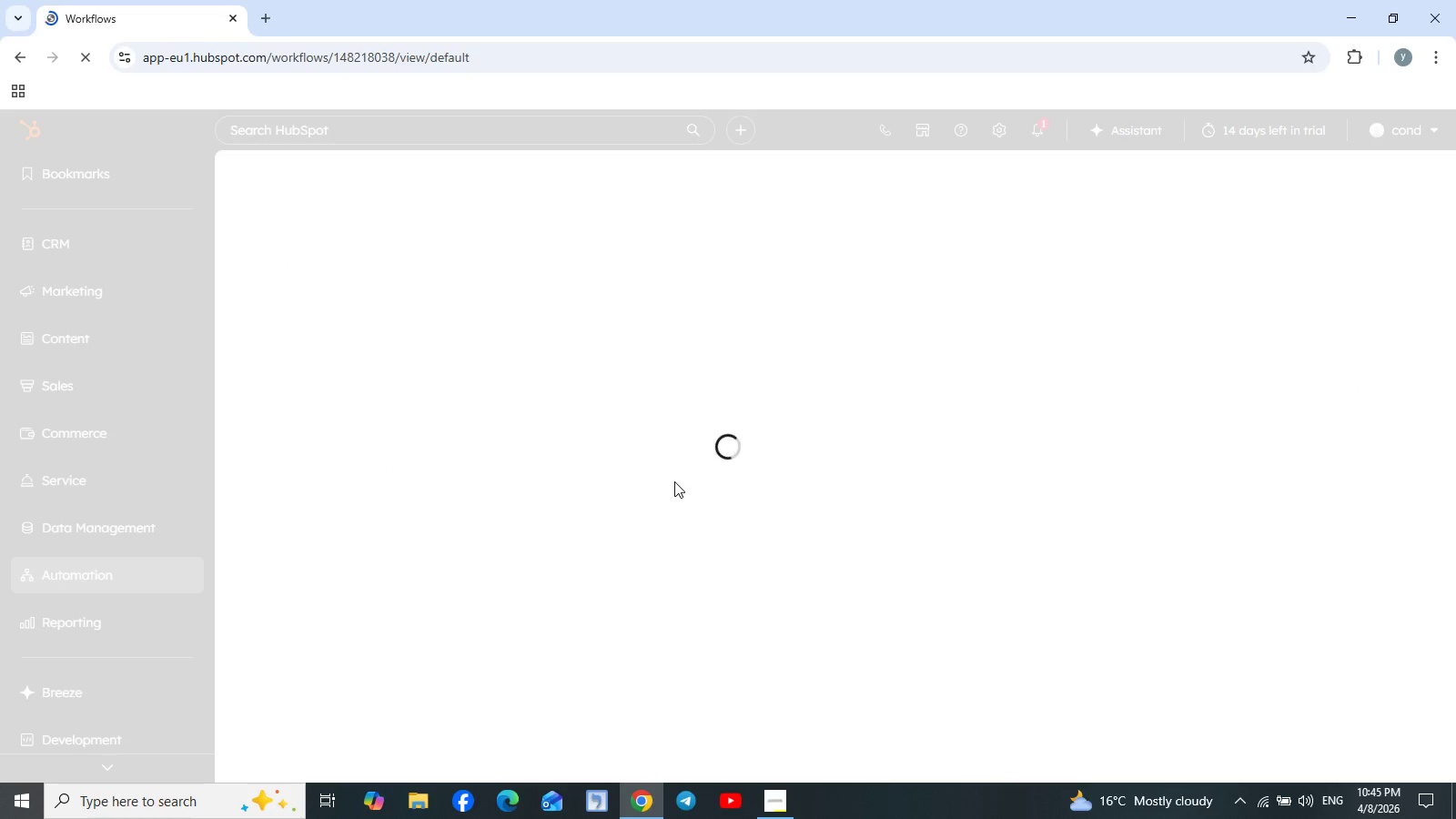 
mouse_move([1344, 198])
 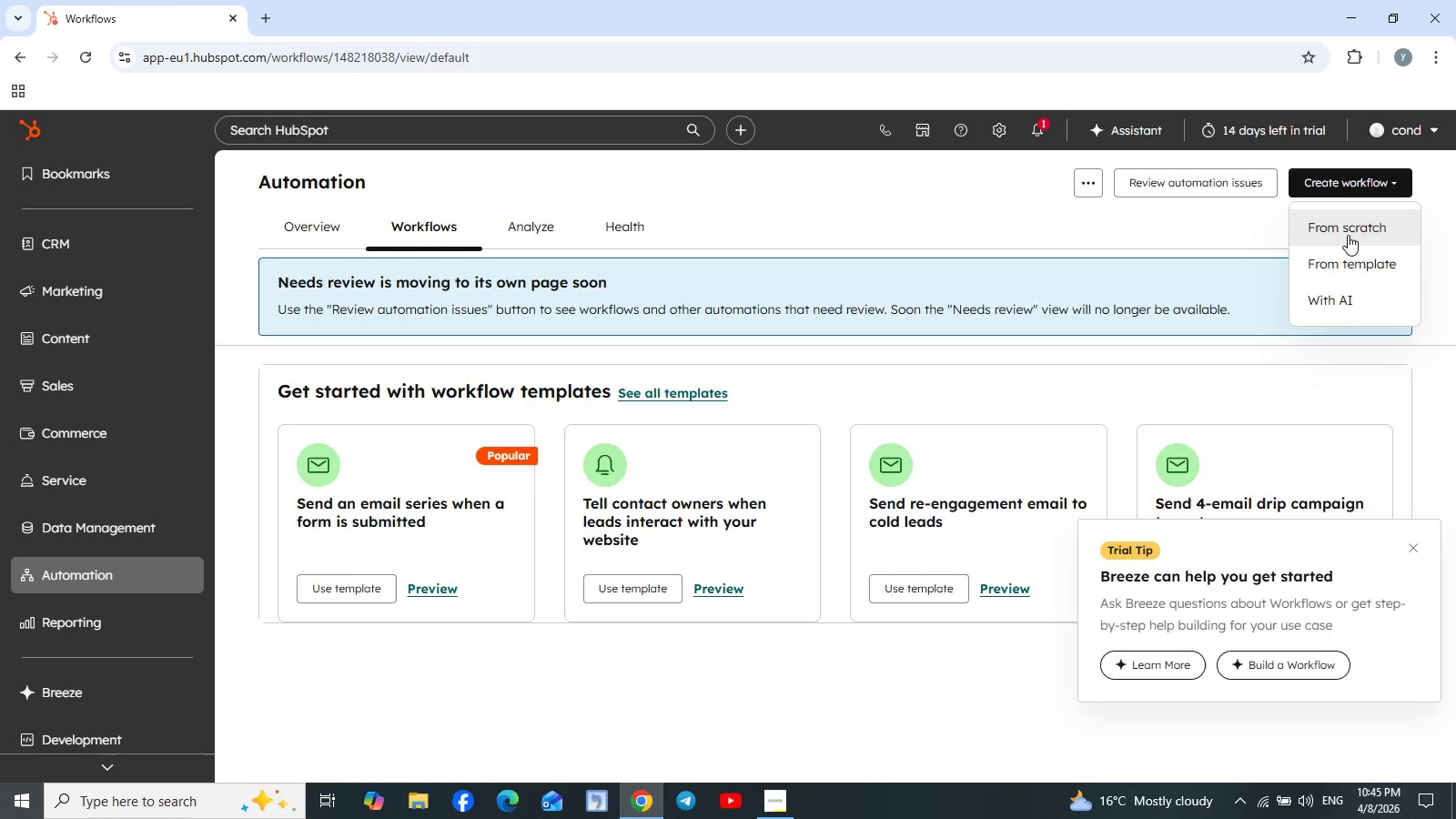 
left_click([1348, 235])
 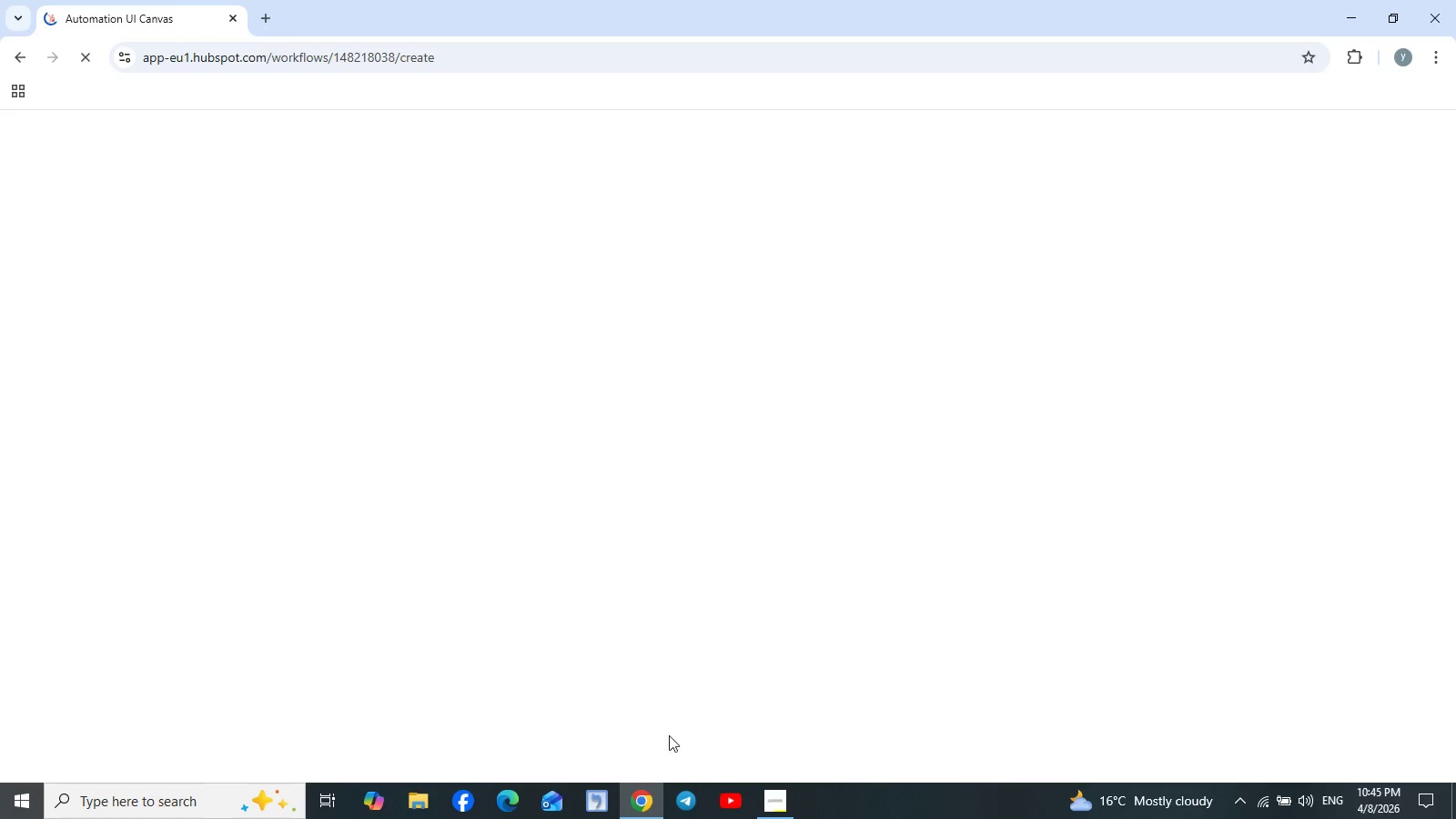 
left_click([786, 813])